 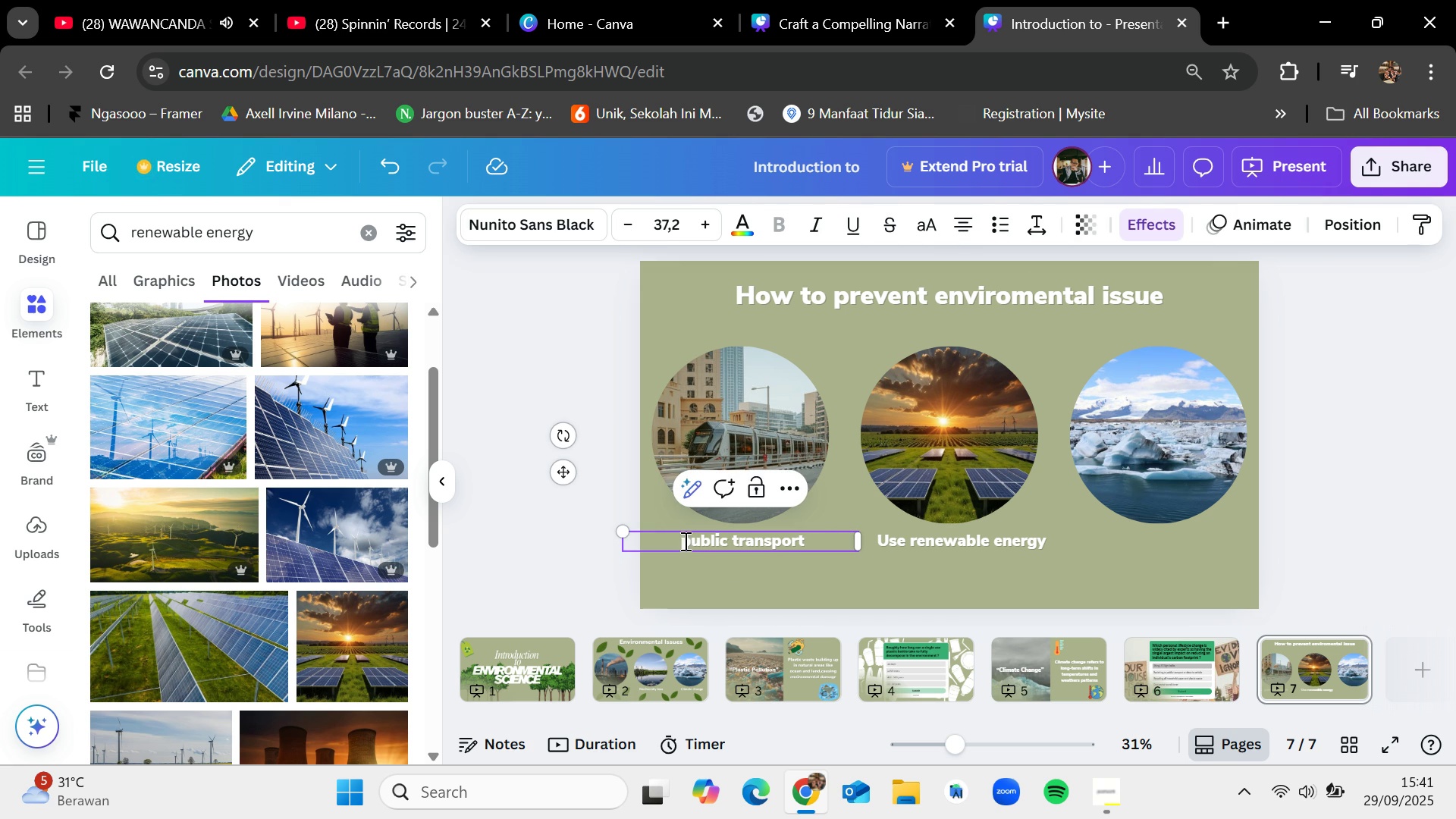 
key(Backspace)
 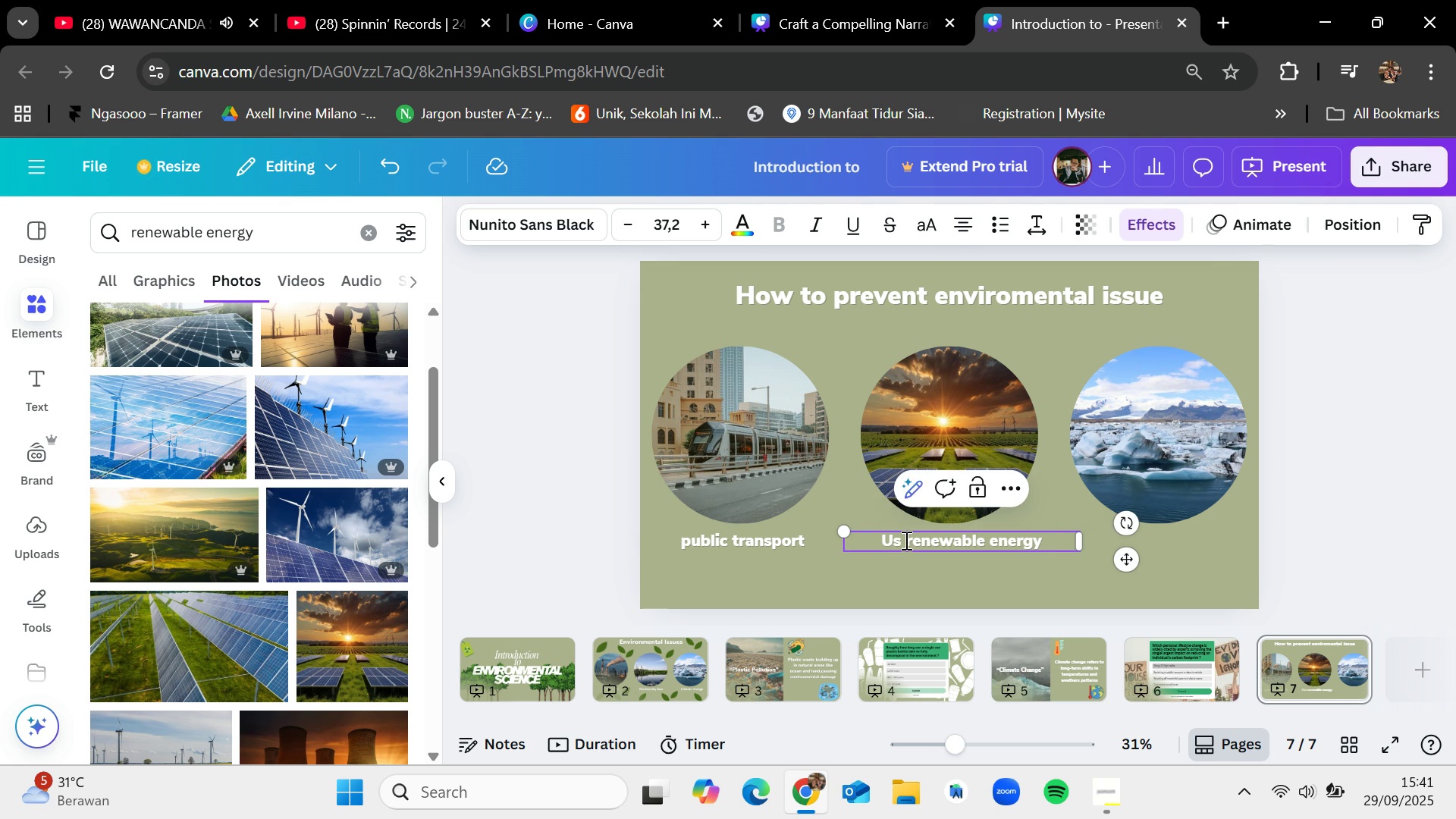 
key(Backspace)
 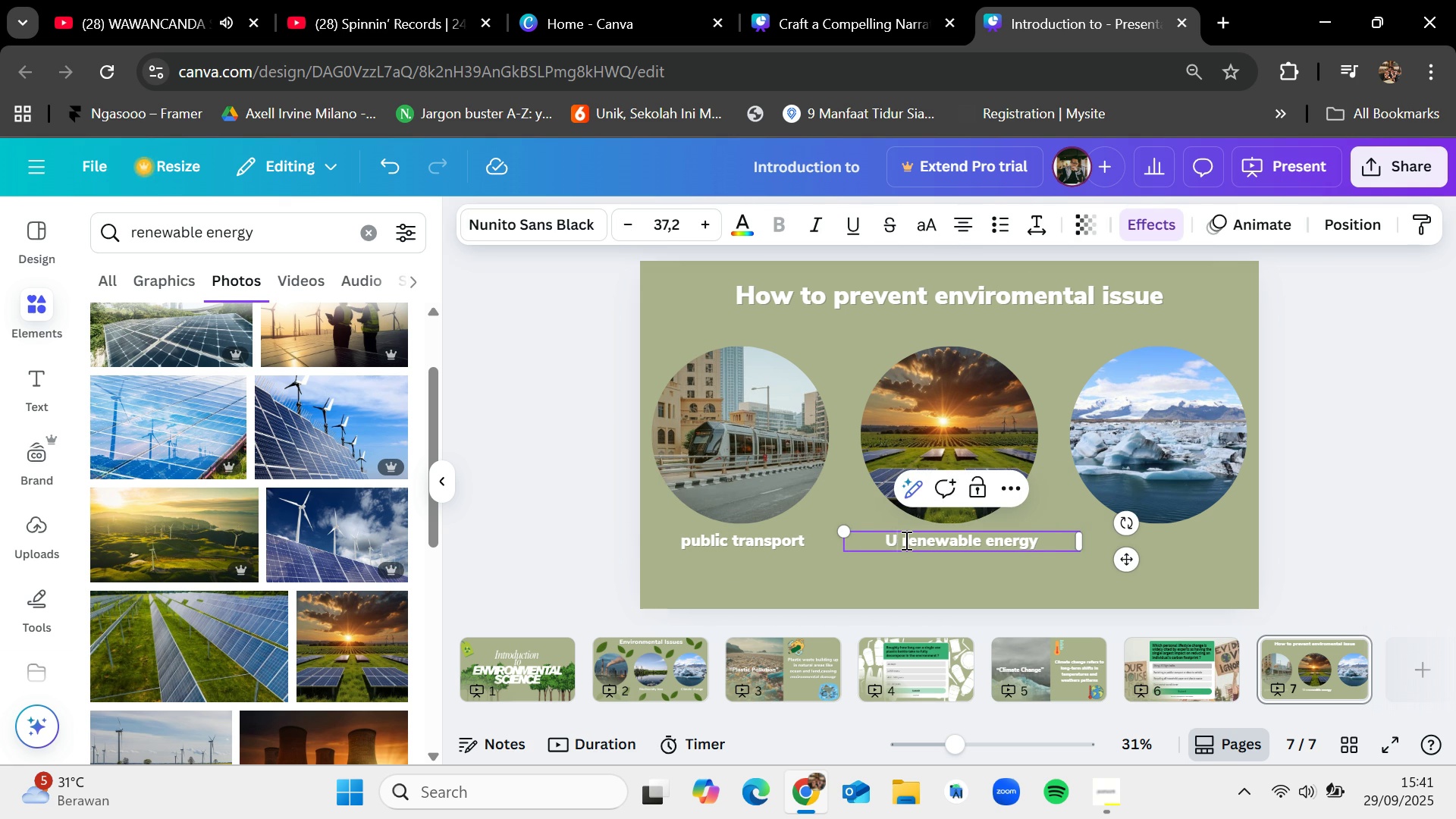 
key(Backspace)
 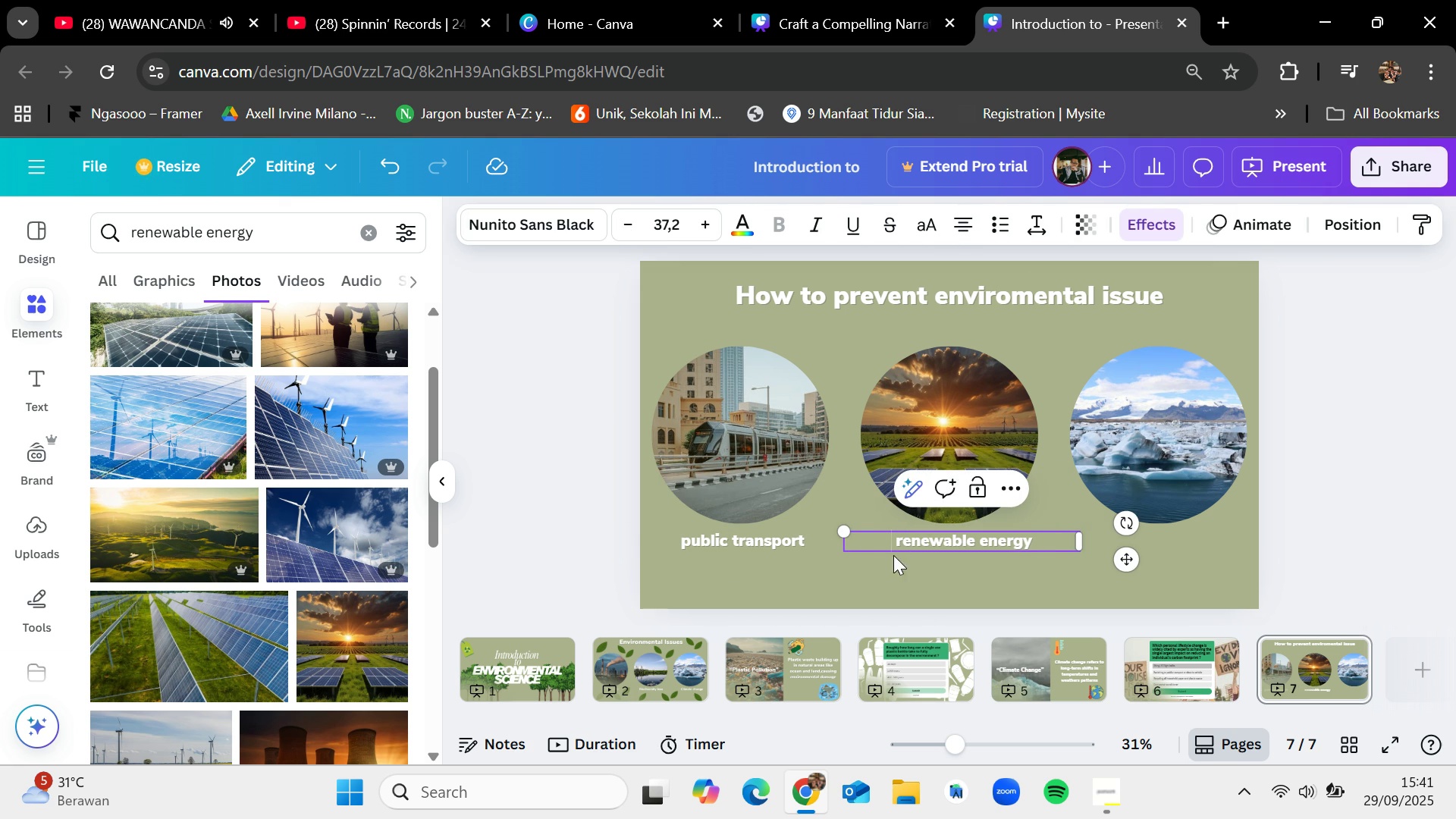 
left_click([880, 565])
 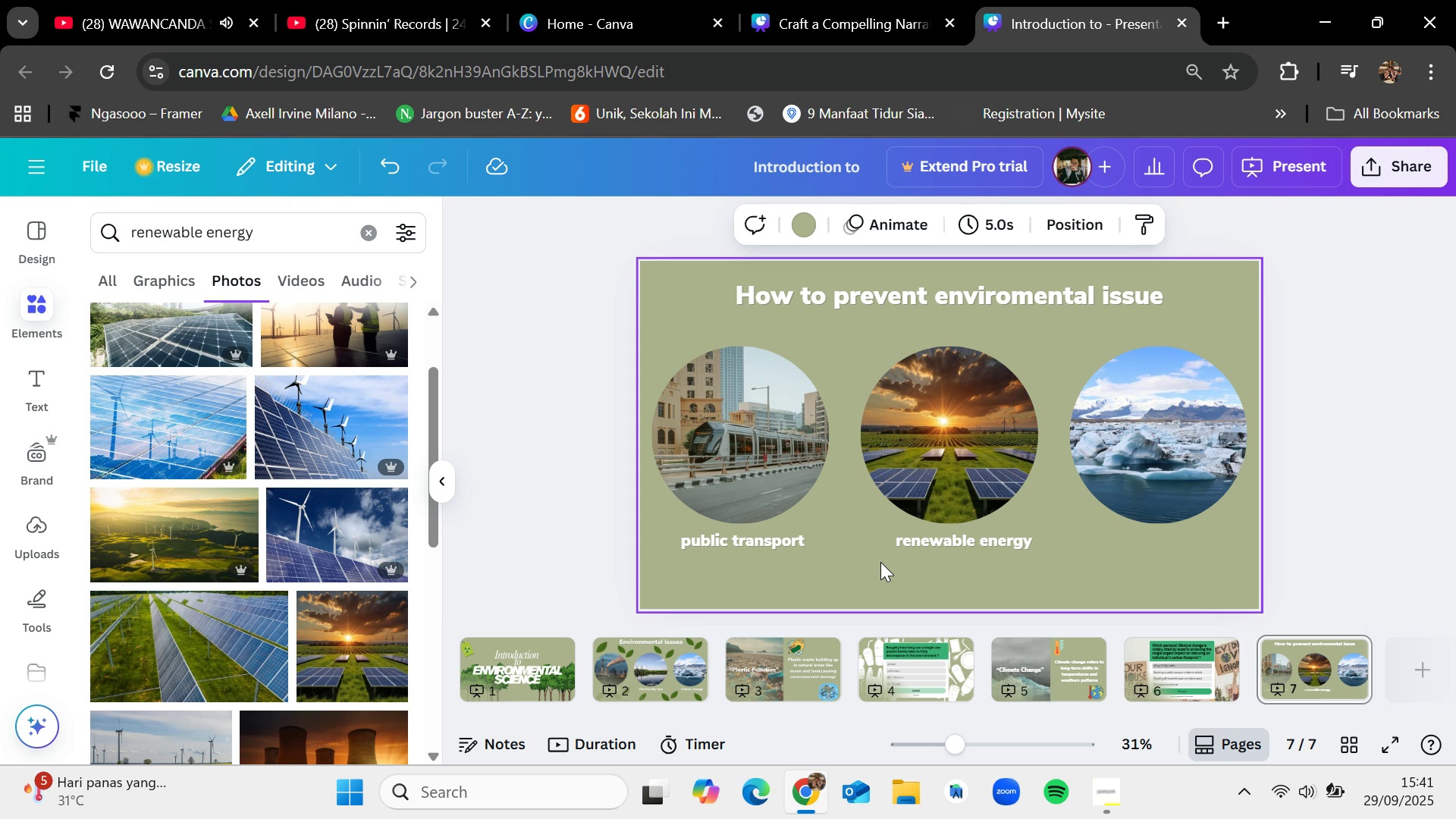 
wait(19.46)
 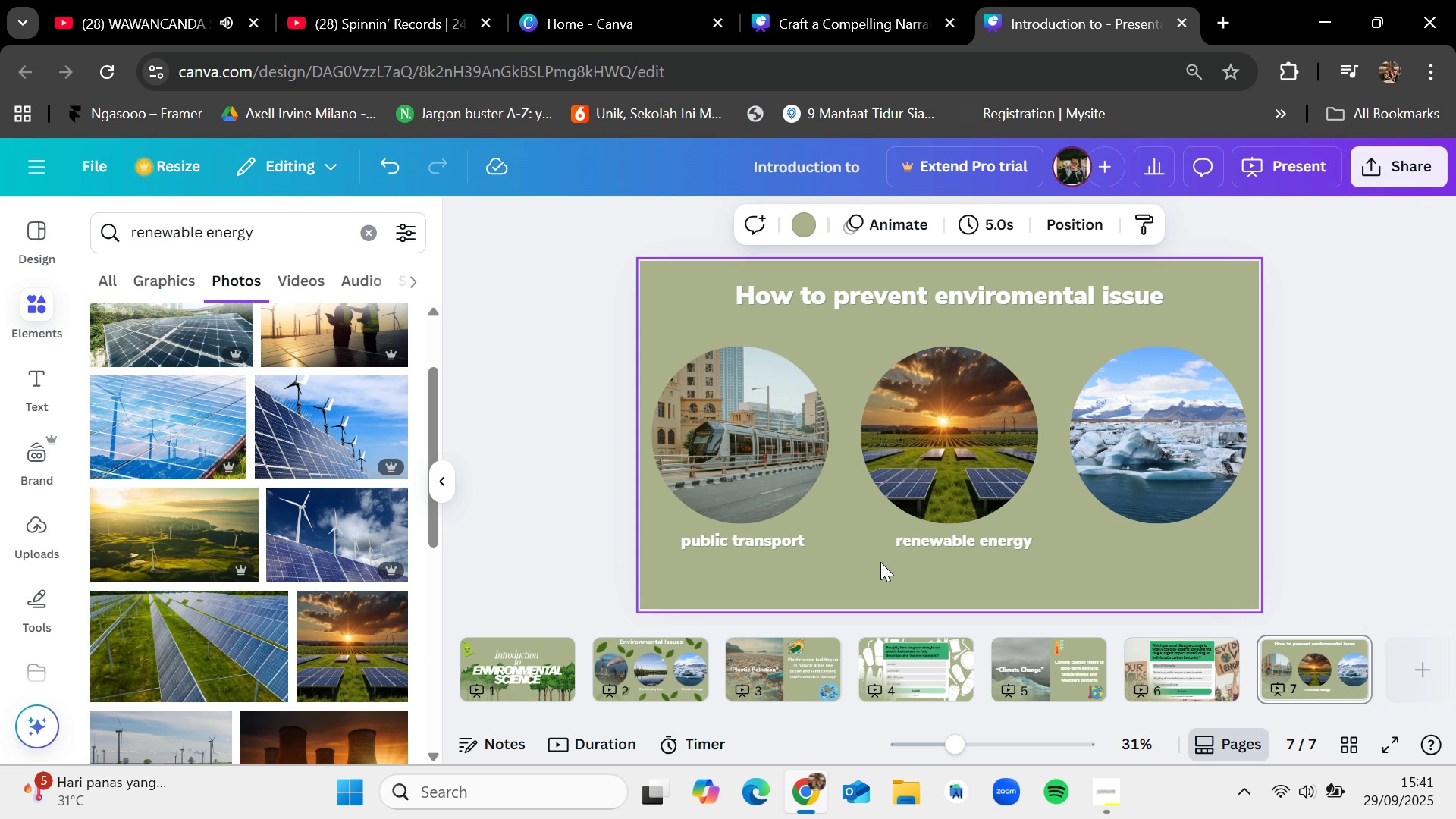 
left_click([359, 228])
 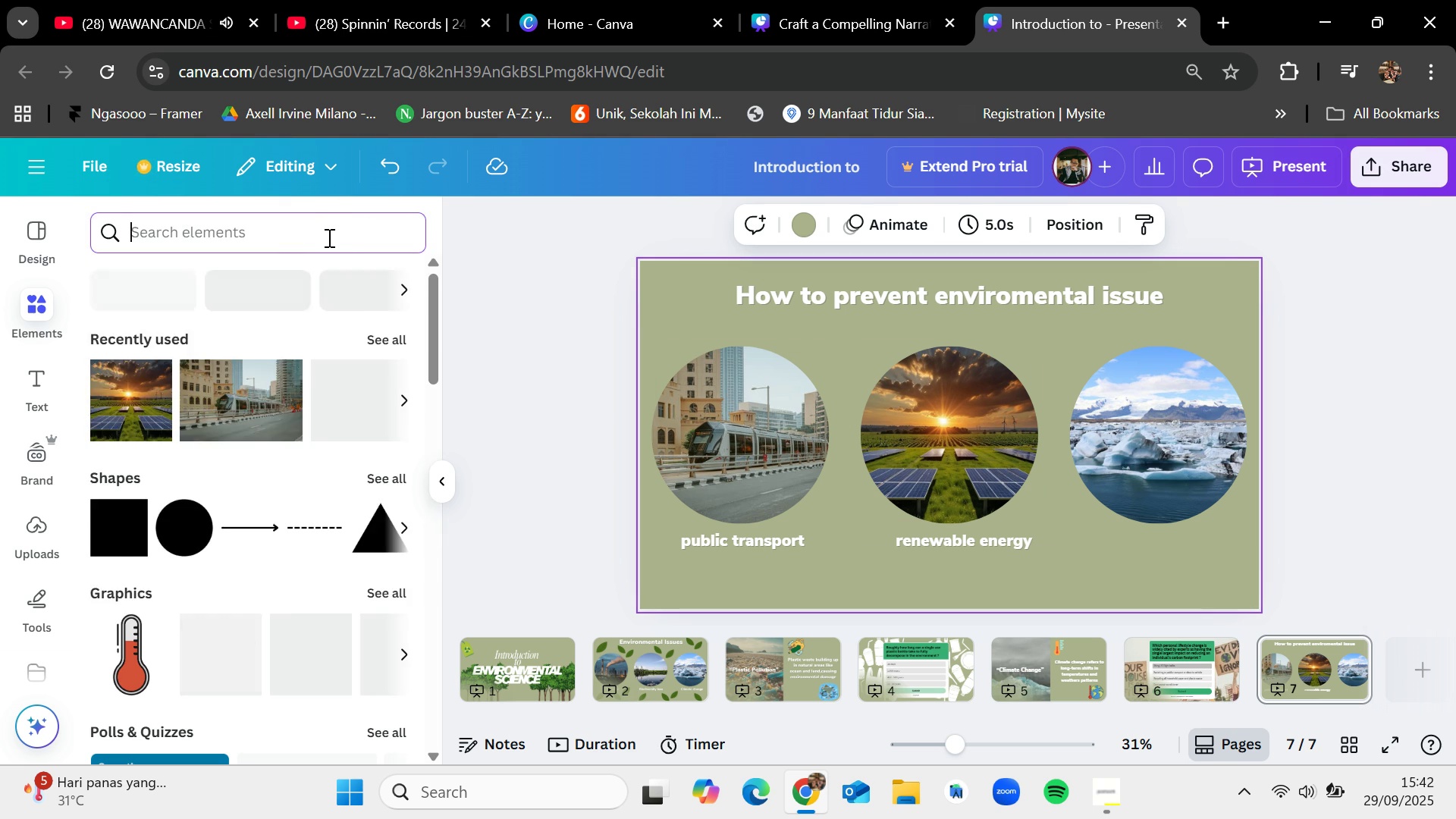 
type(plantinf trees)
key(Backspace)
key(Backspace)
key(Backspace)
key(Backspace)
key(Backspace)
key(Backspace)
key(Backspace)
type(g)
 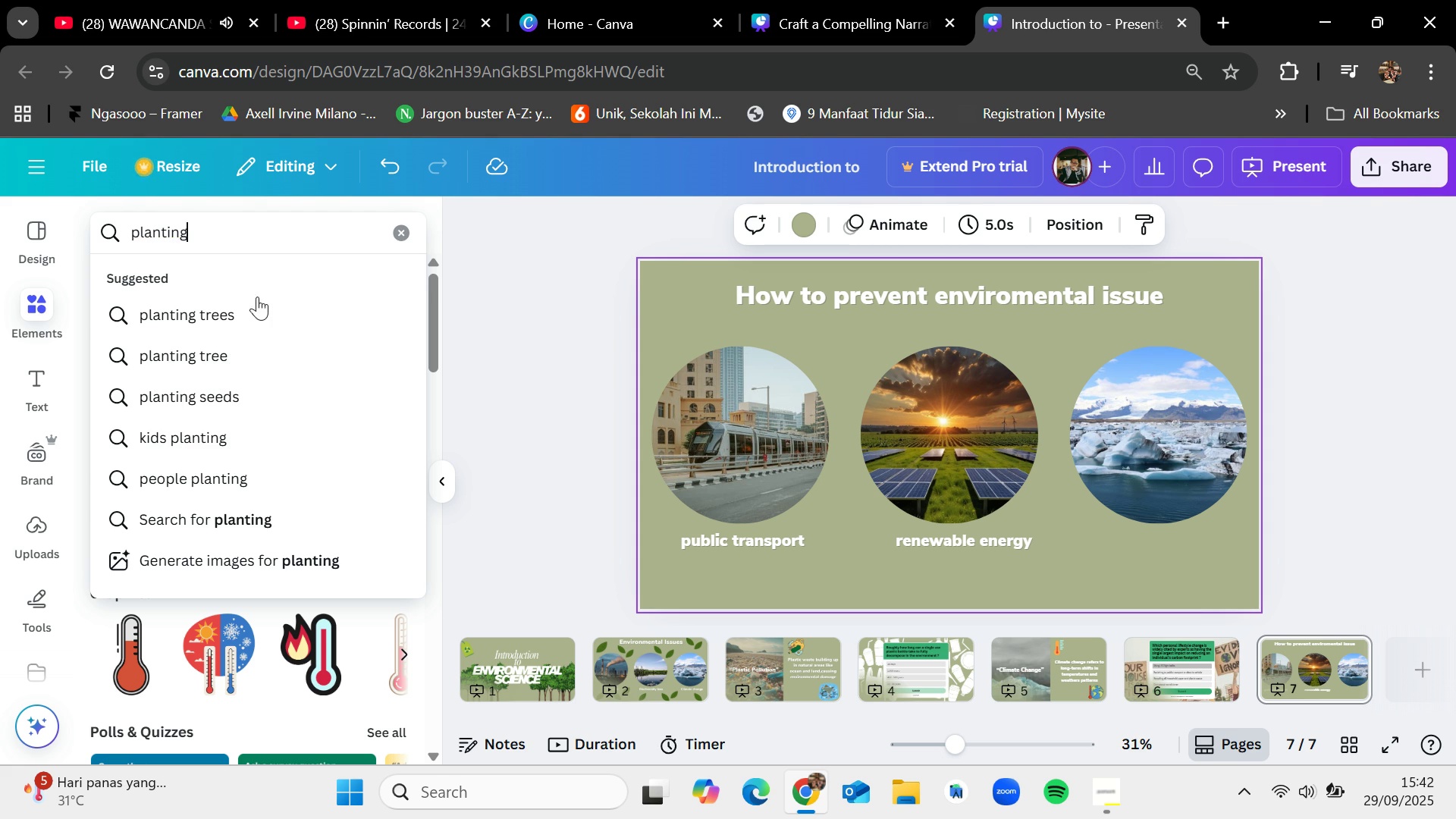 
left_click([237, 309])
 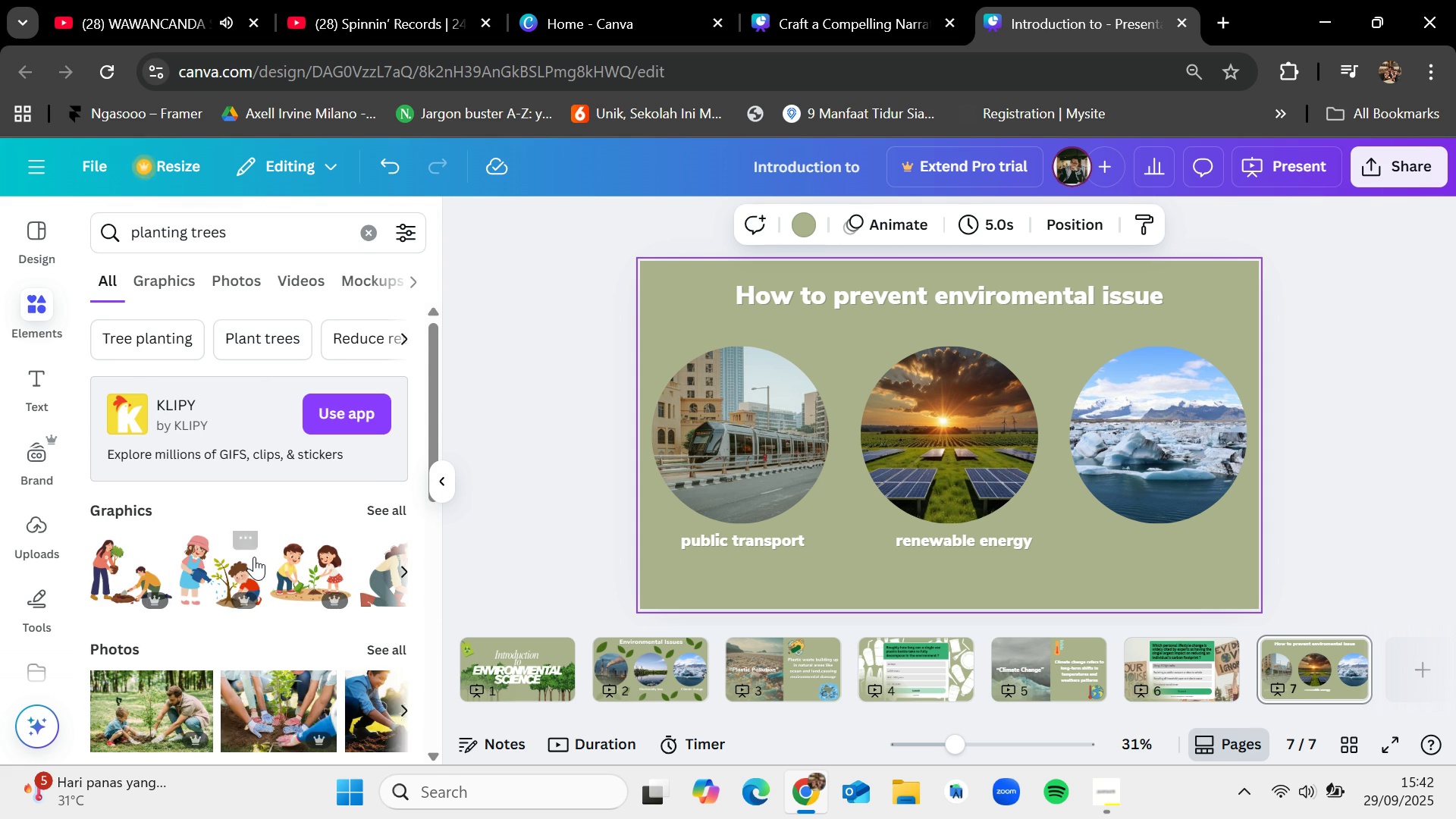 
scroll: coordinate [250, 572], scroll_direction: down, amount: 1.0
 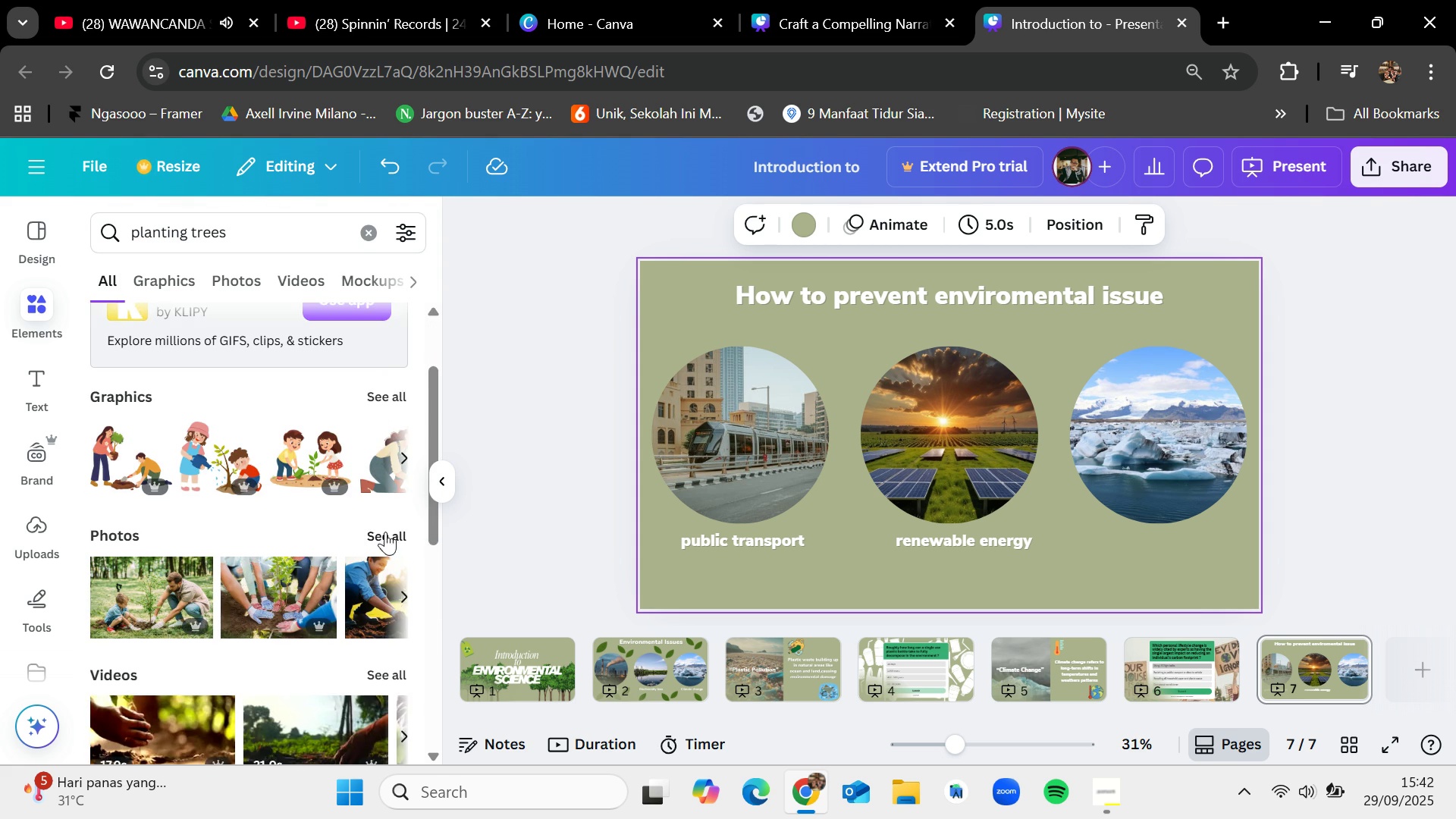 
left_click([386, 531])
 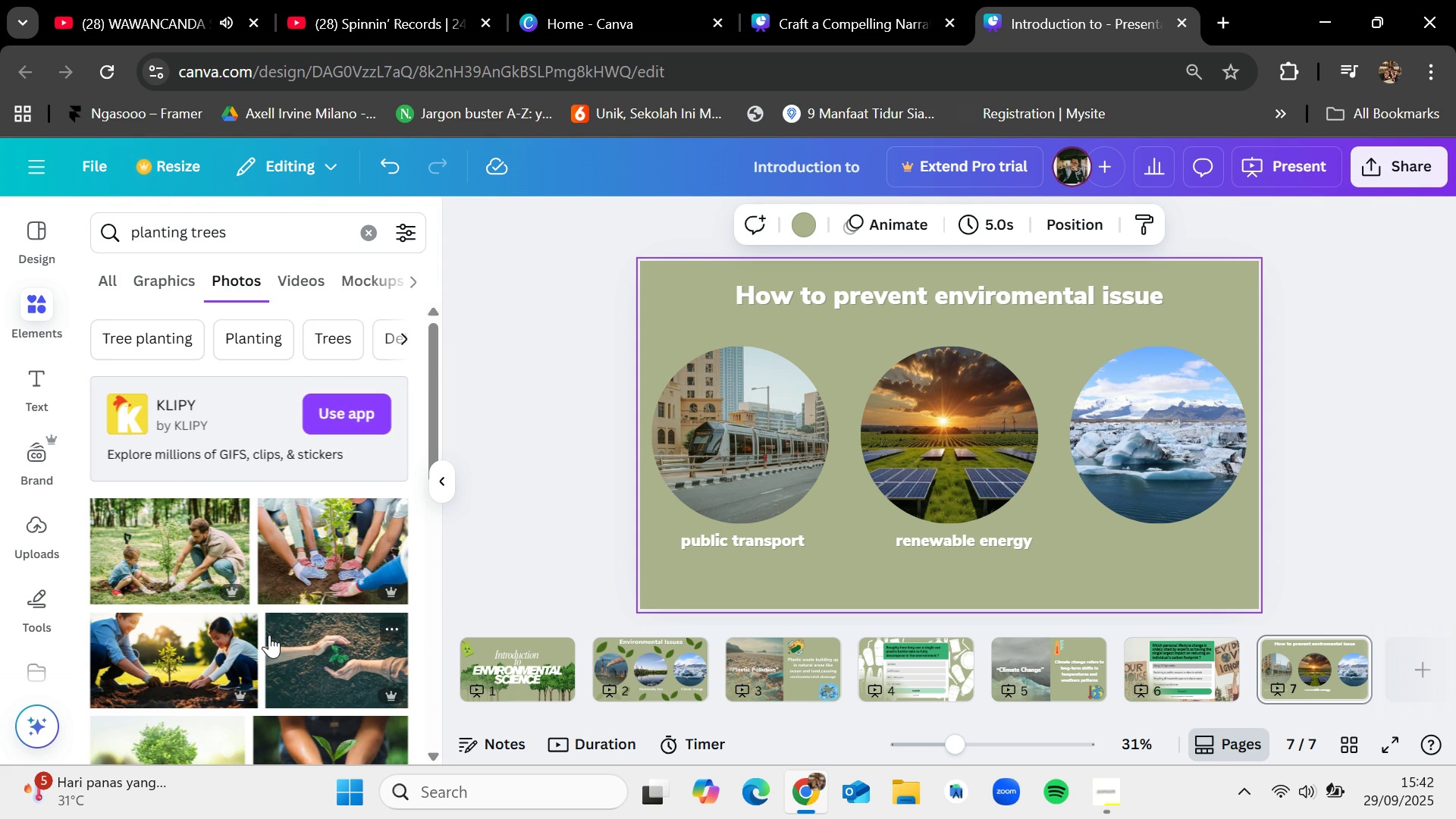 
scroll: coordinate [364, 583], scroll_direction: down, amount: 6.0
 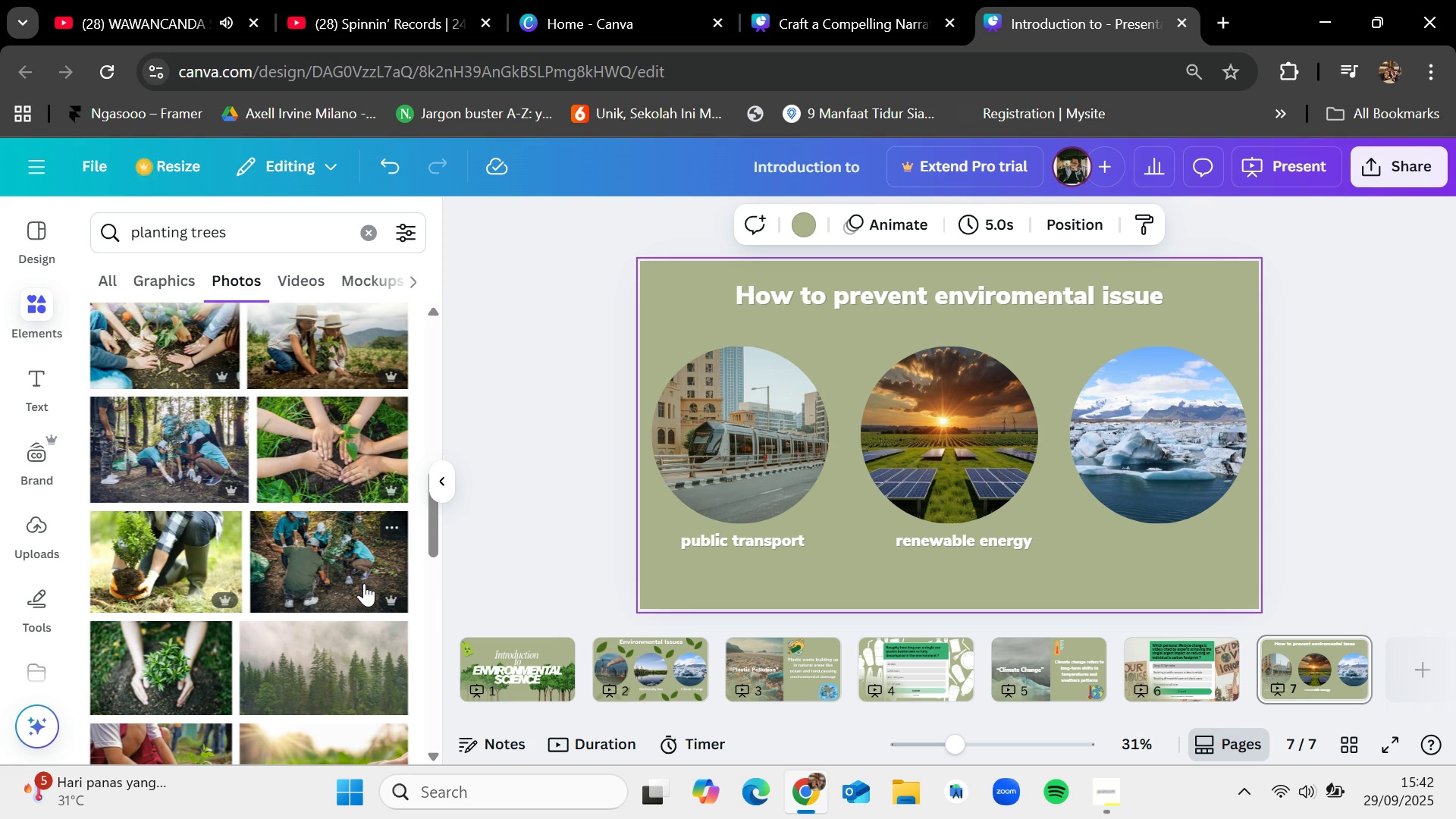 
scroll: coordinate [364, 583], scroll_direction: down, amount: 1.0